 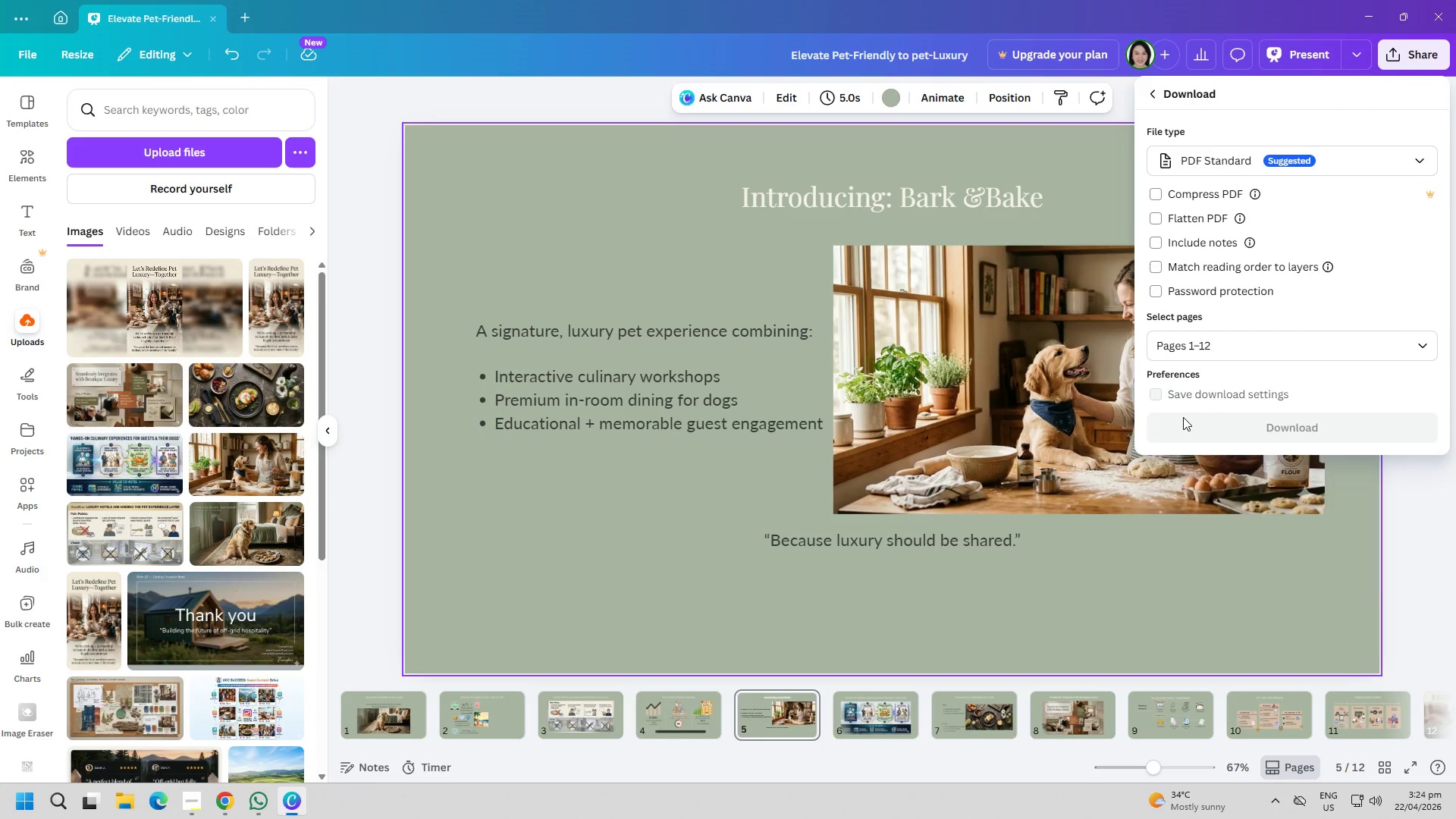 
left_click([1305, 438])
 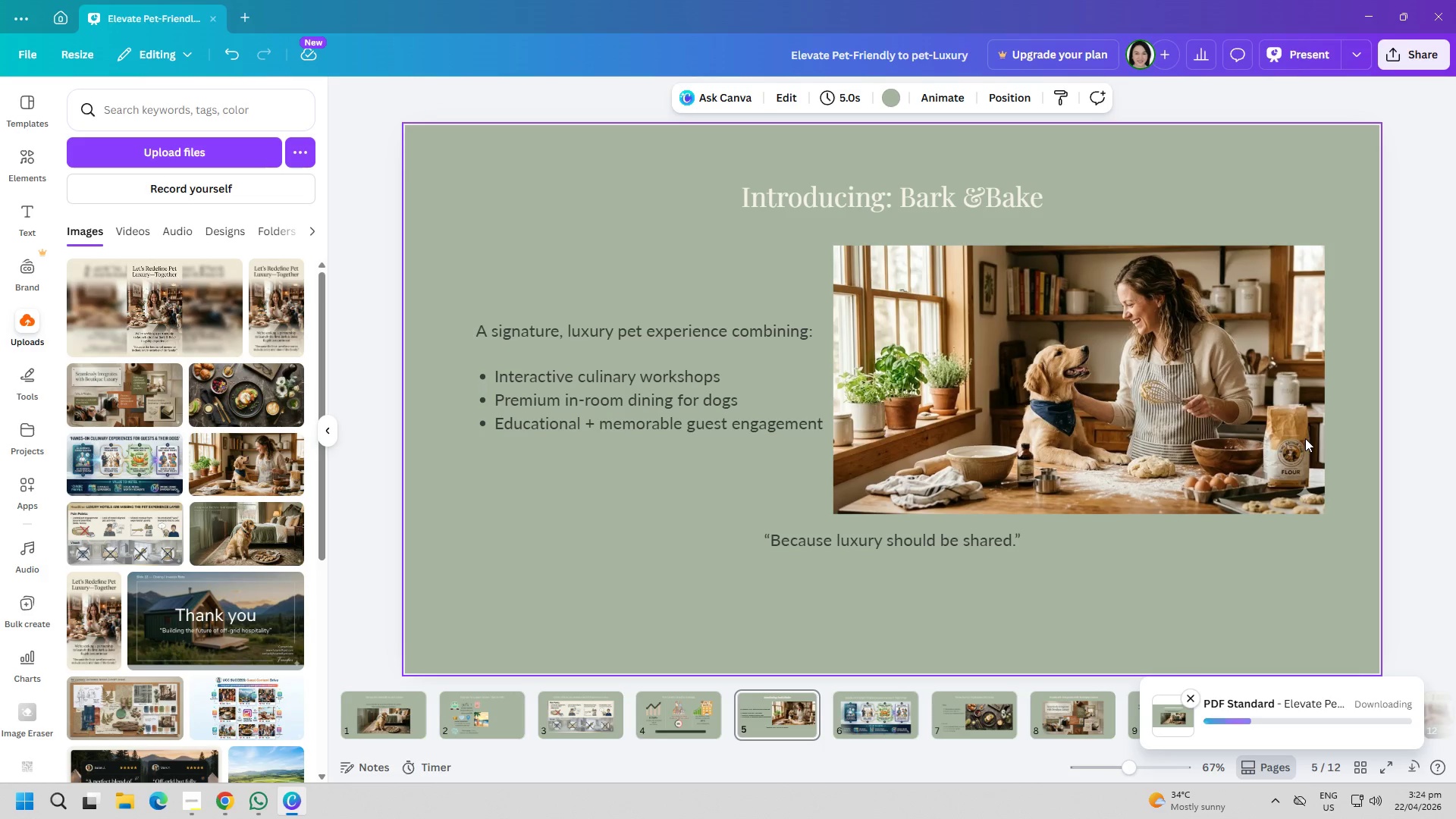 
left_click([396, 723])
 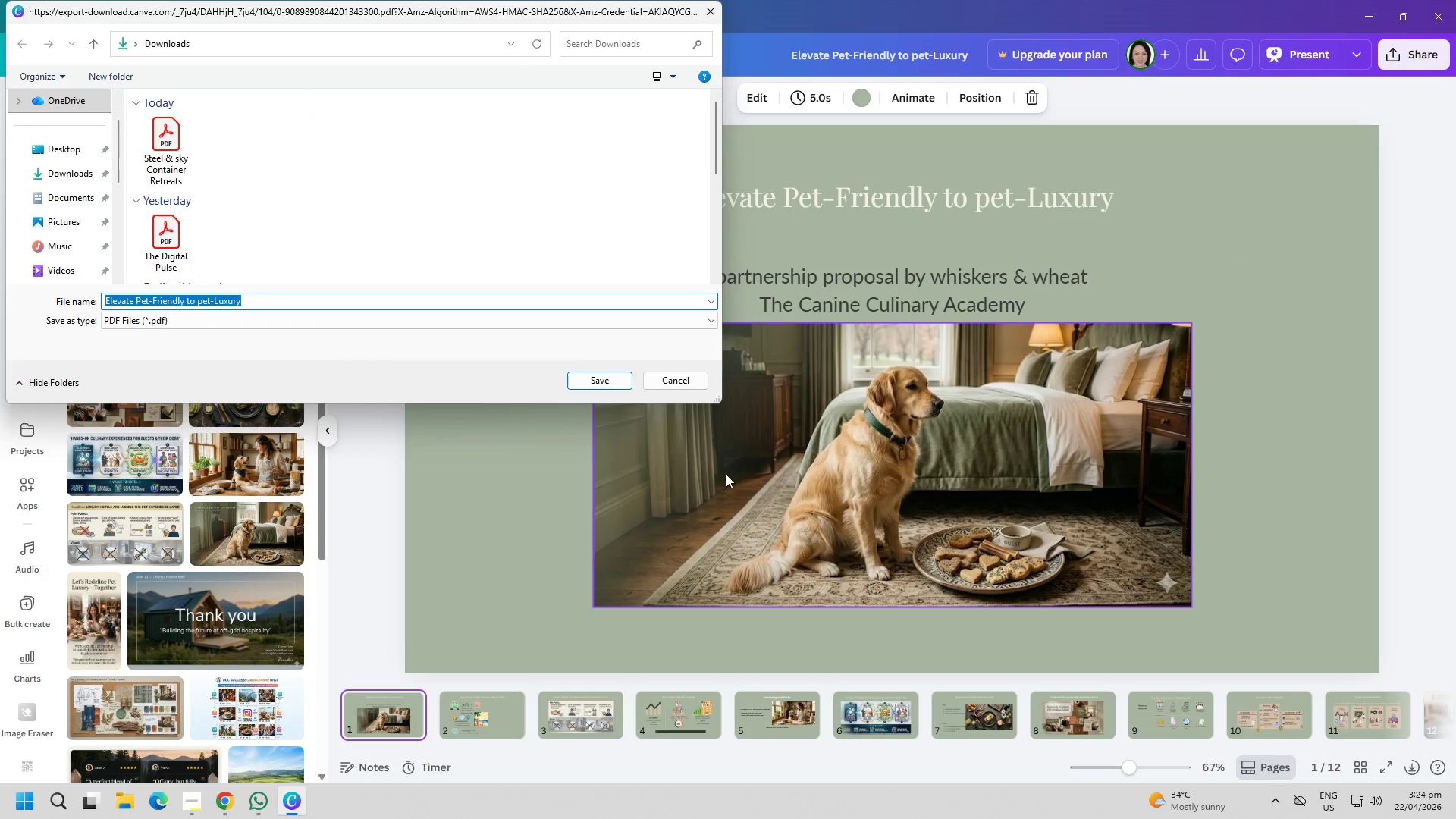 
scroll: coordinate [397, 723], scroll_direction: up, amount: 1.0
 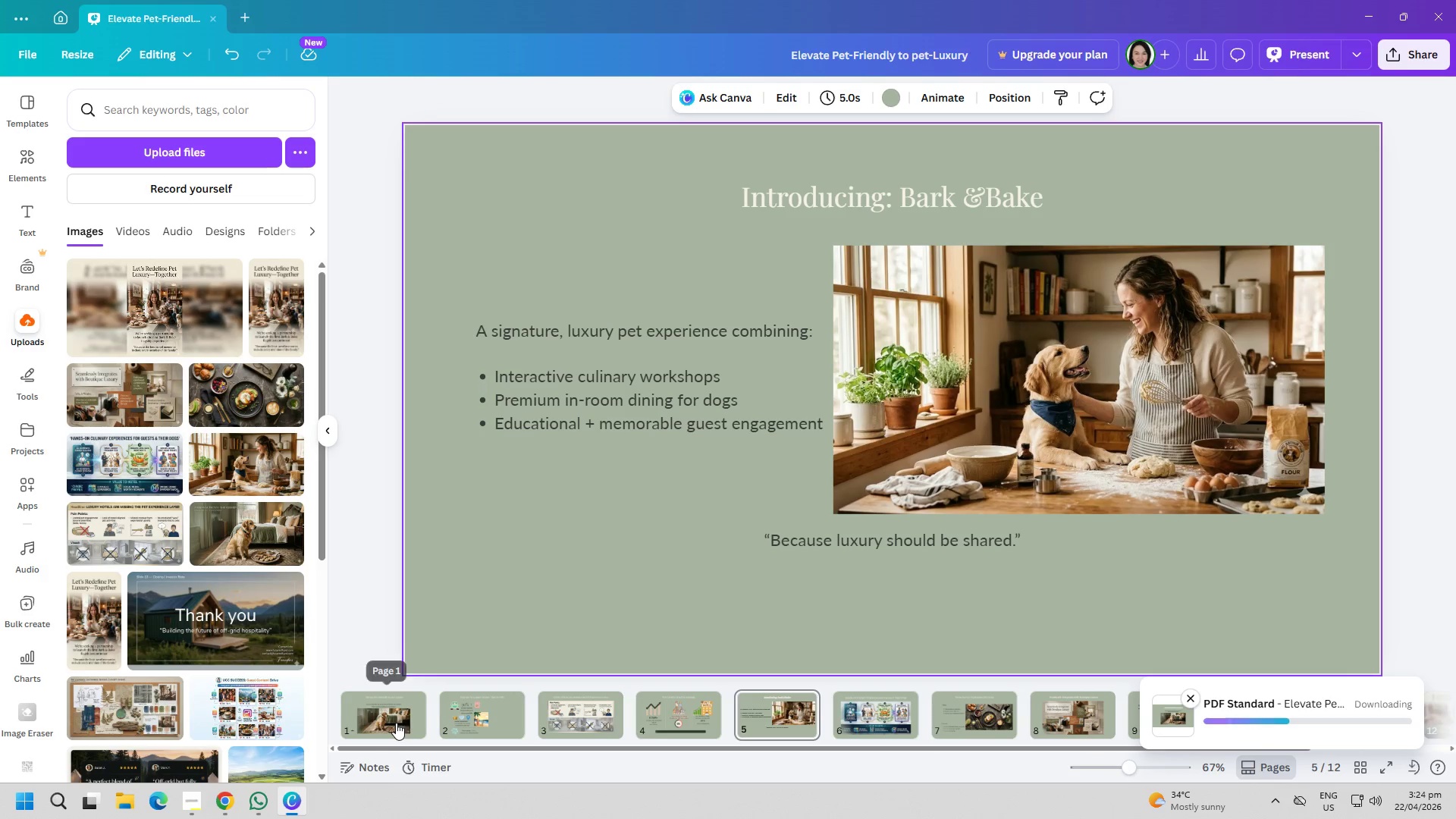 
wait(5.45)
 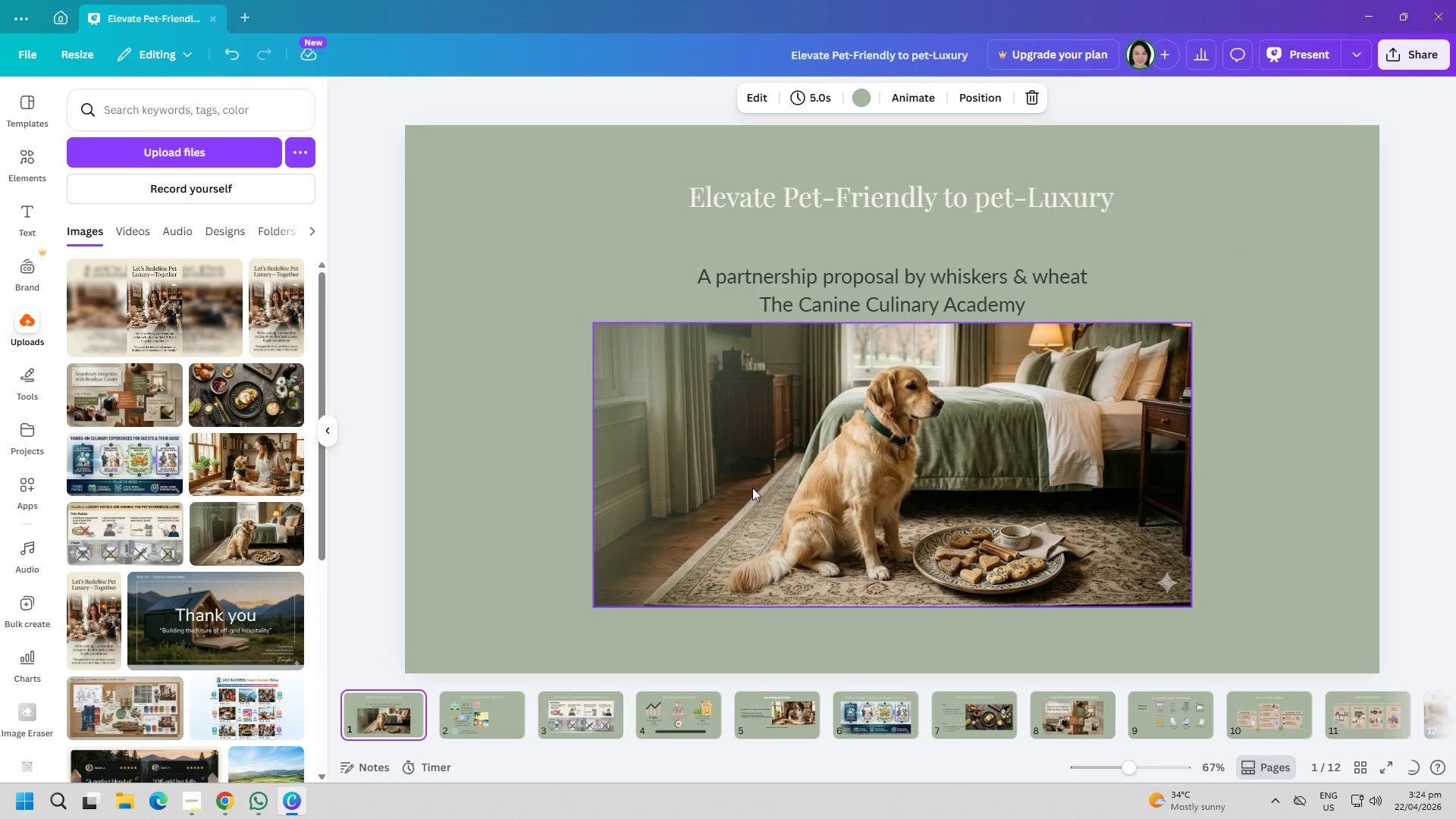 
left_click([585, 384])
 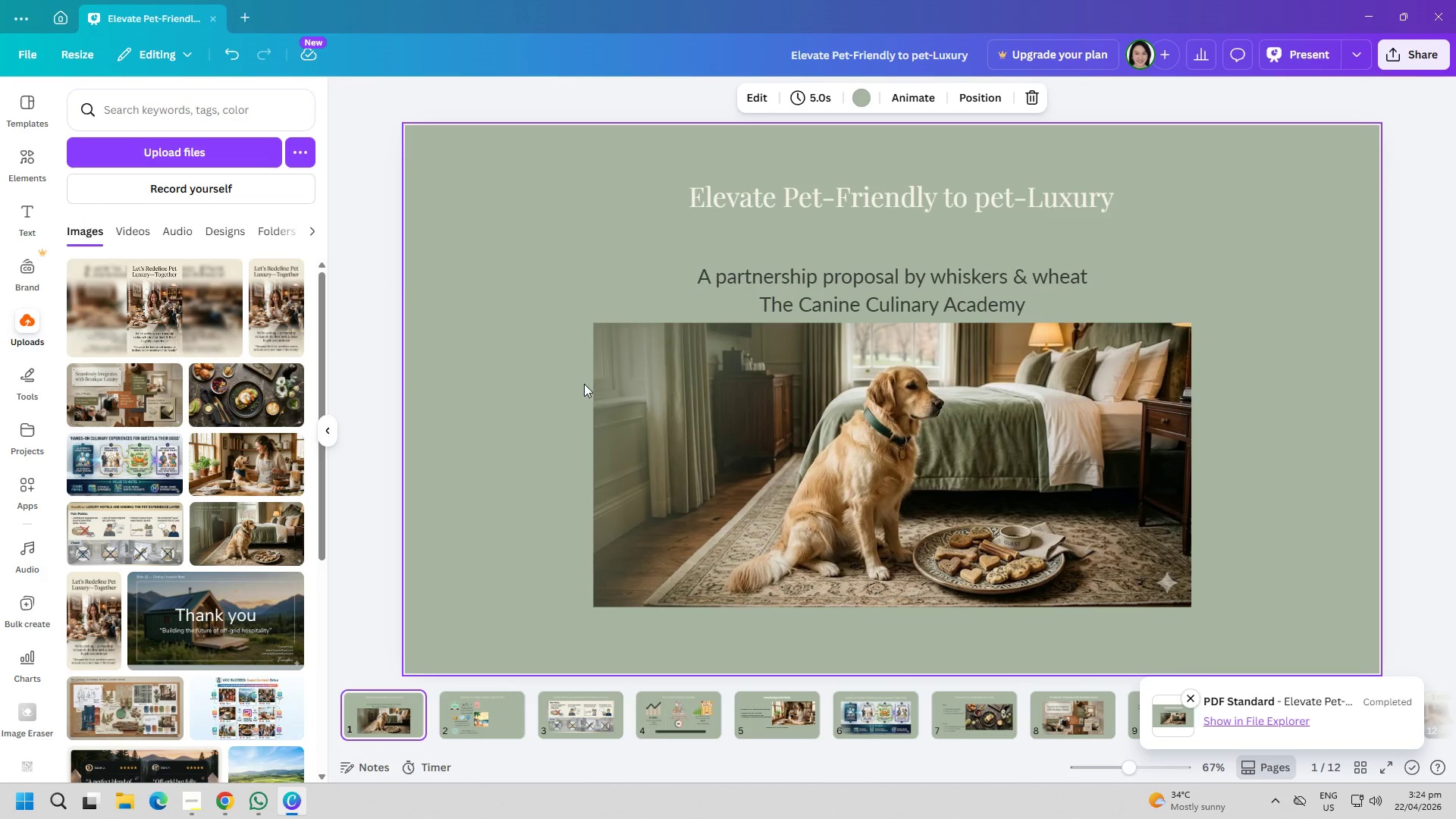 